 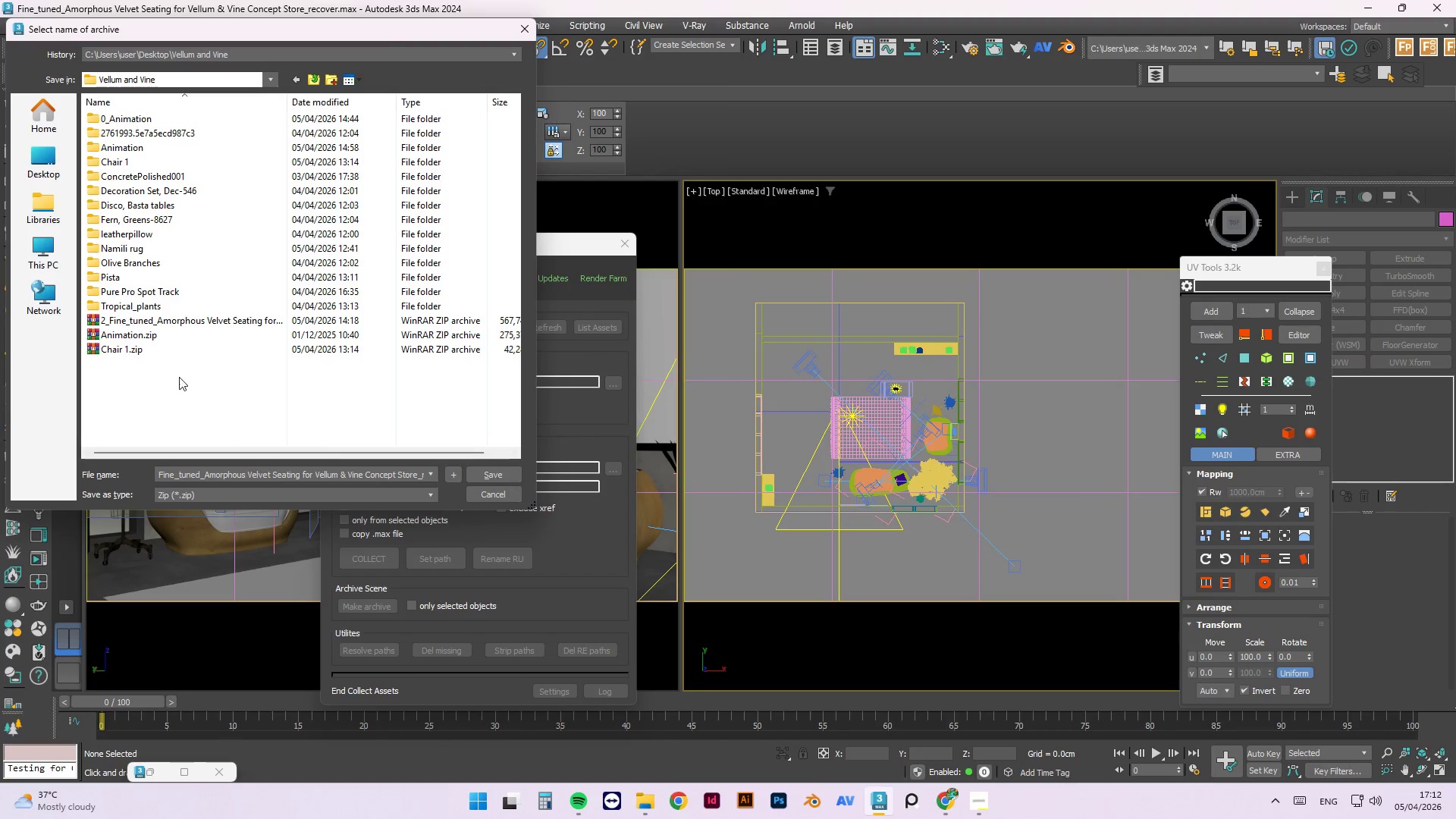 
left_click([241, 476])
 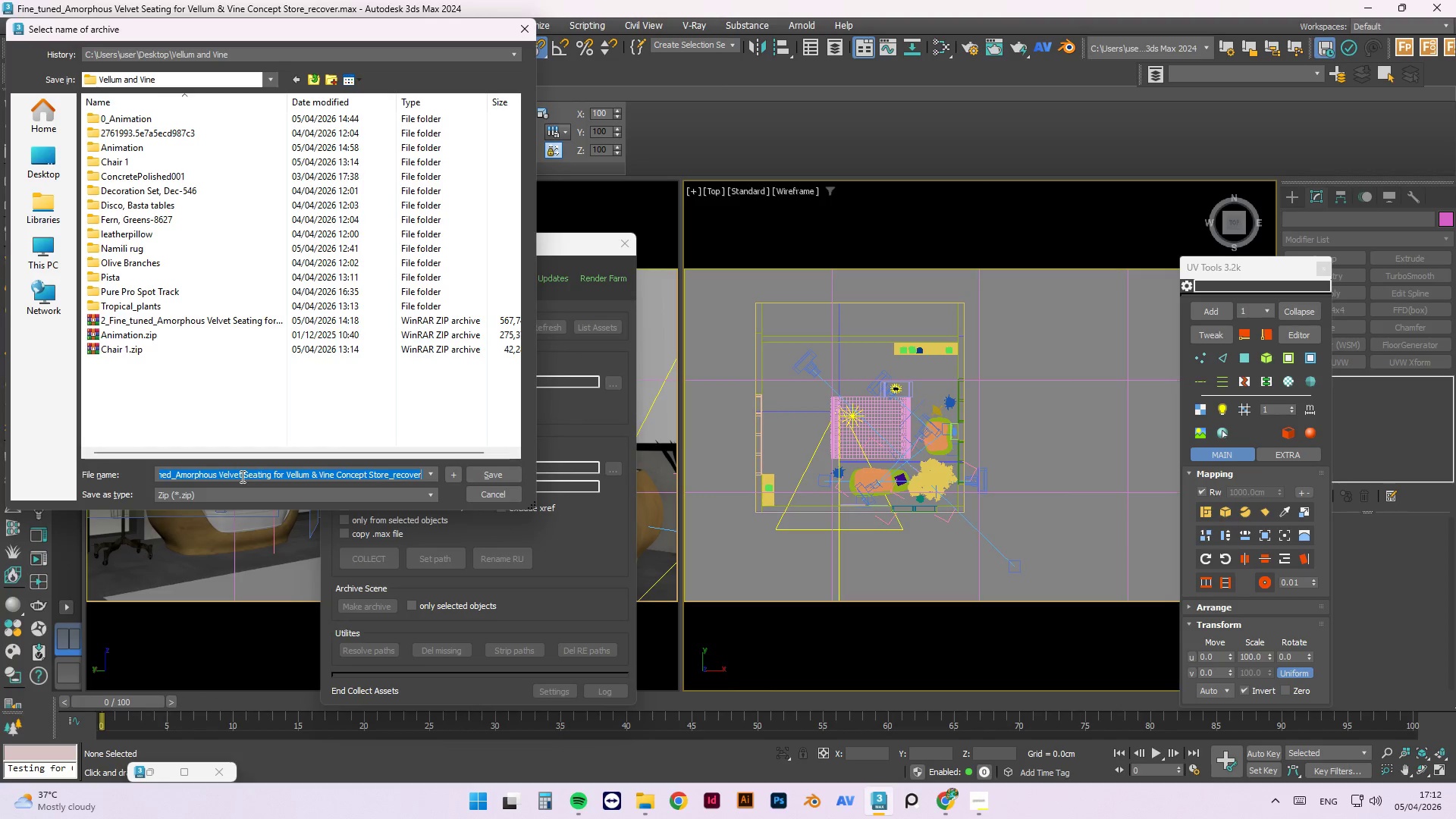 
type(Scene)
 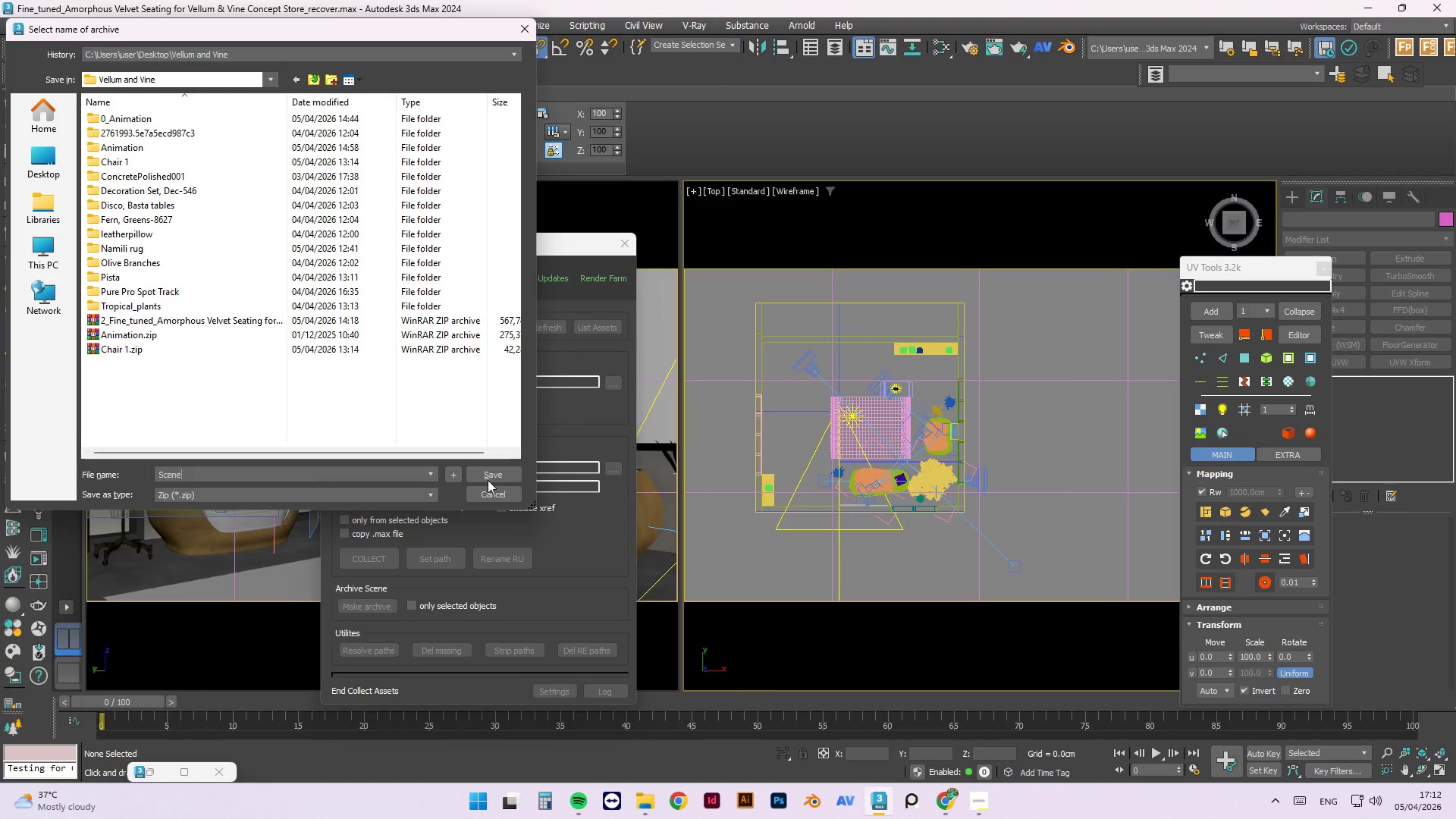 
left_click([486, 477])
 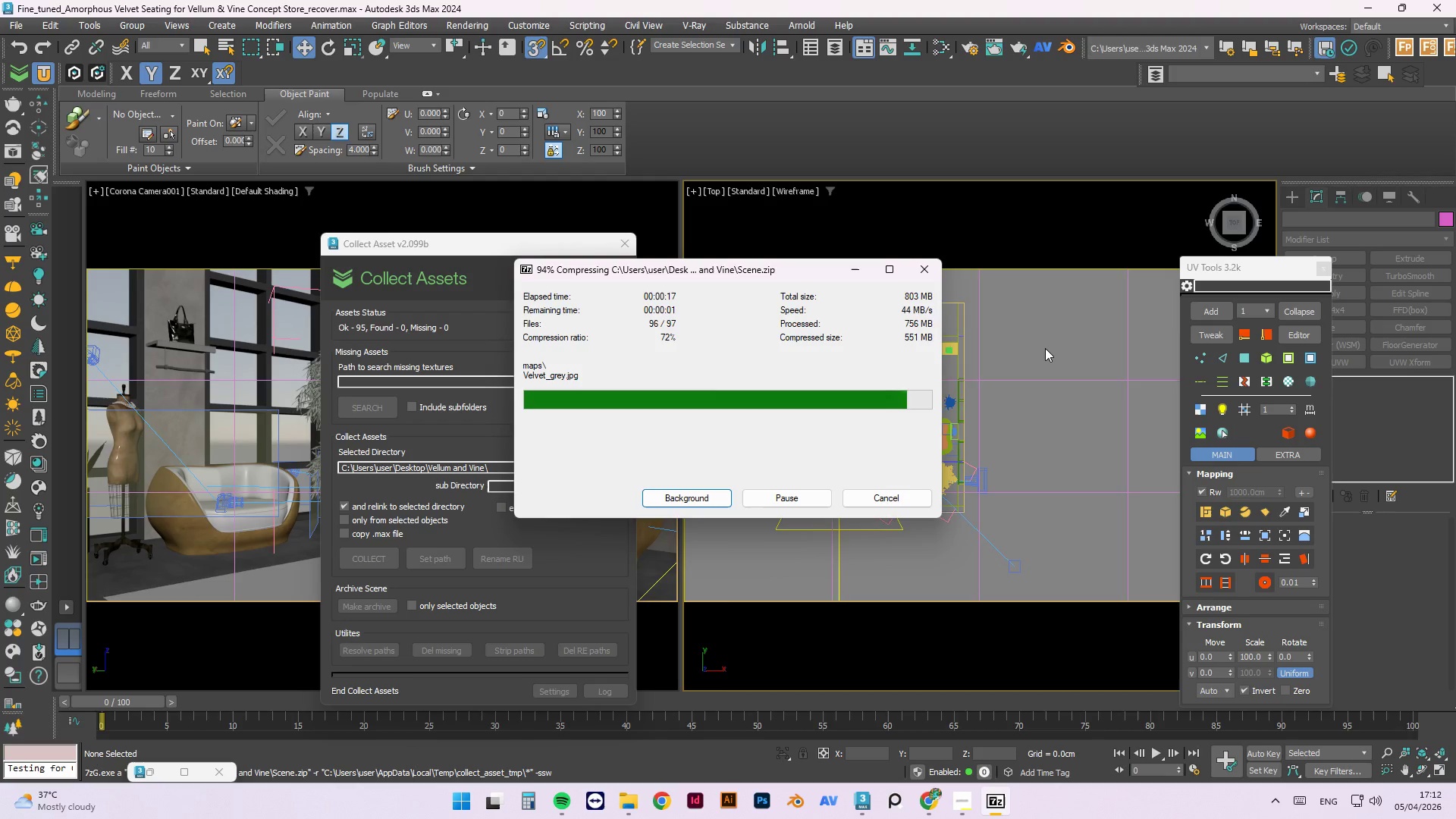 
wait(22.88)
 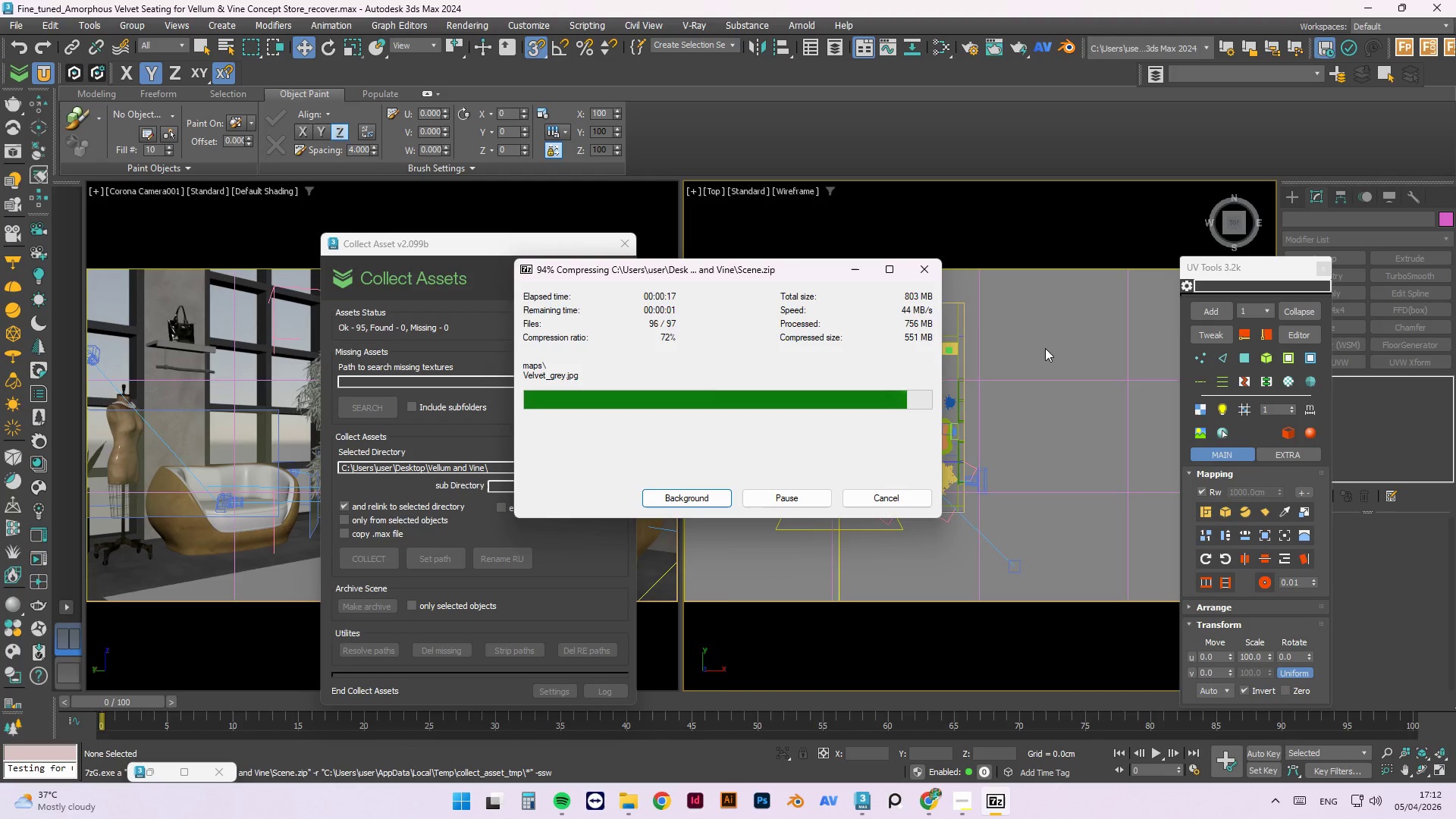 
left_click([767, 419])